 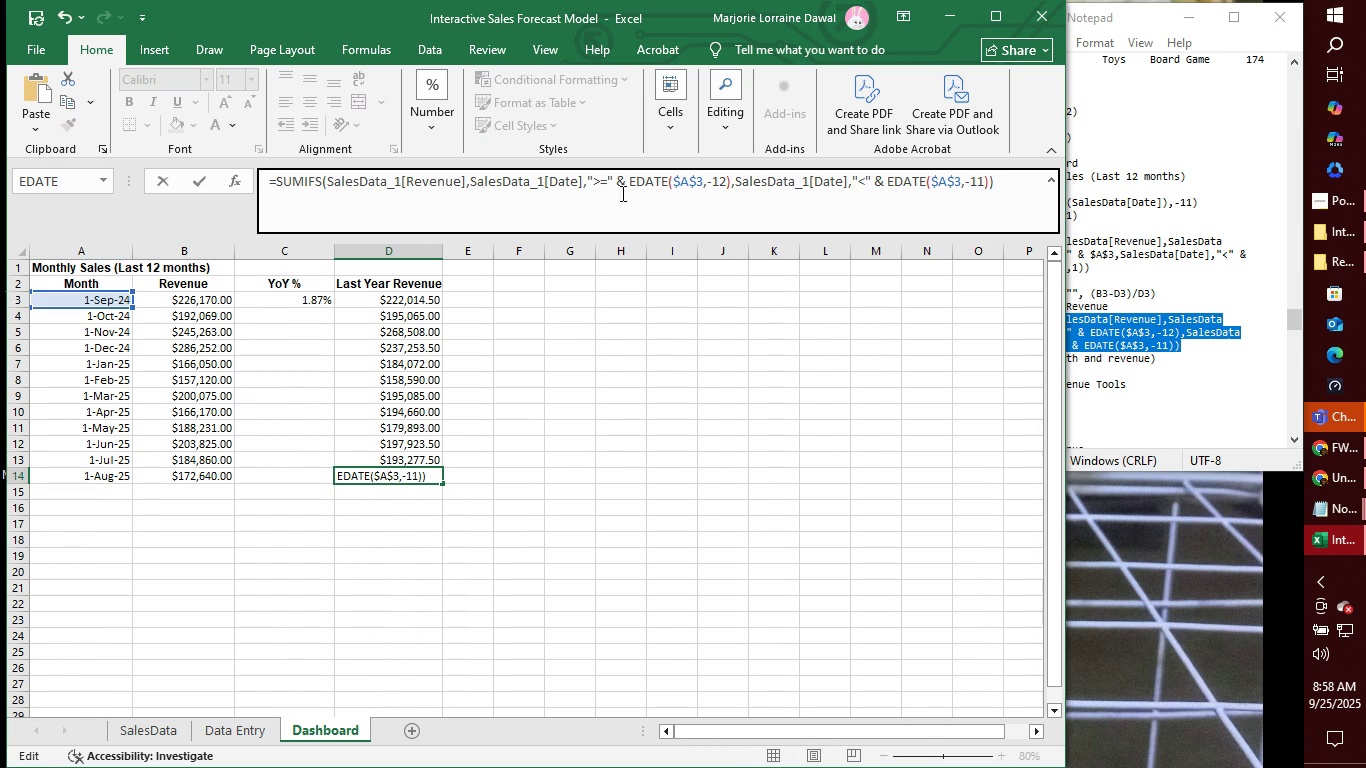 
left_click([700, 180])
 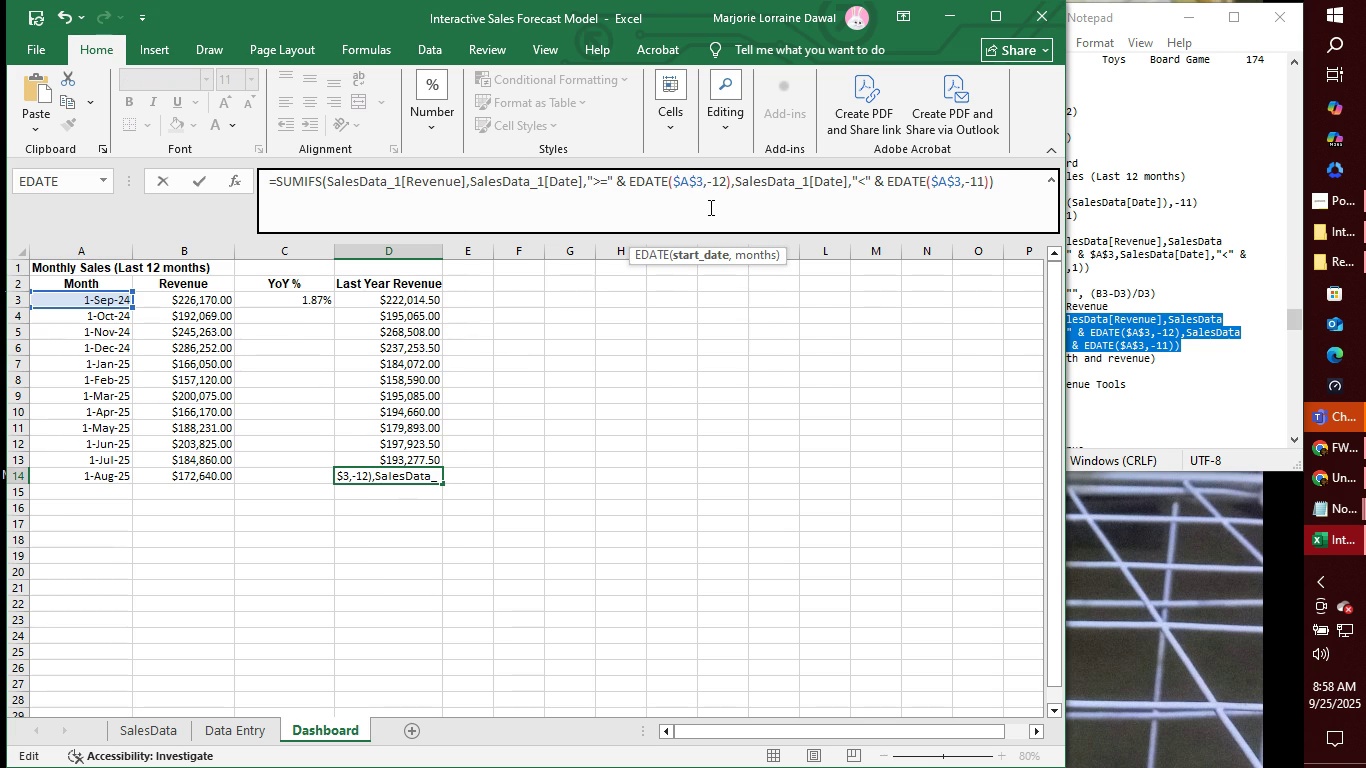 
key(Backspace)
type(14)
 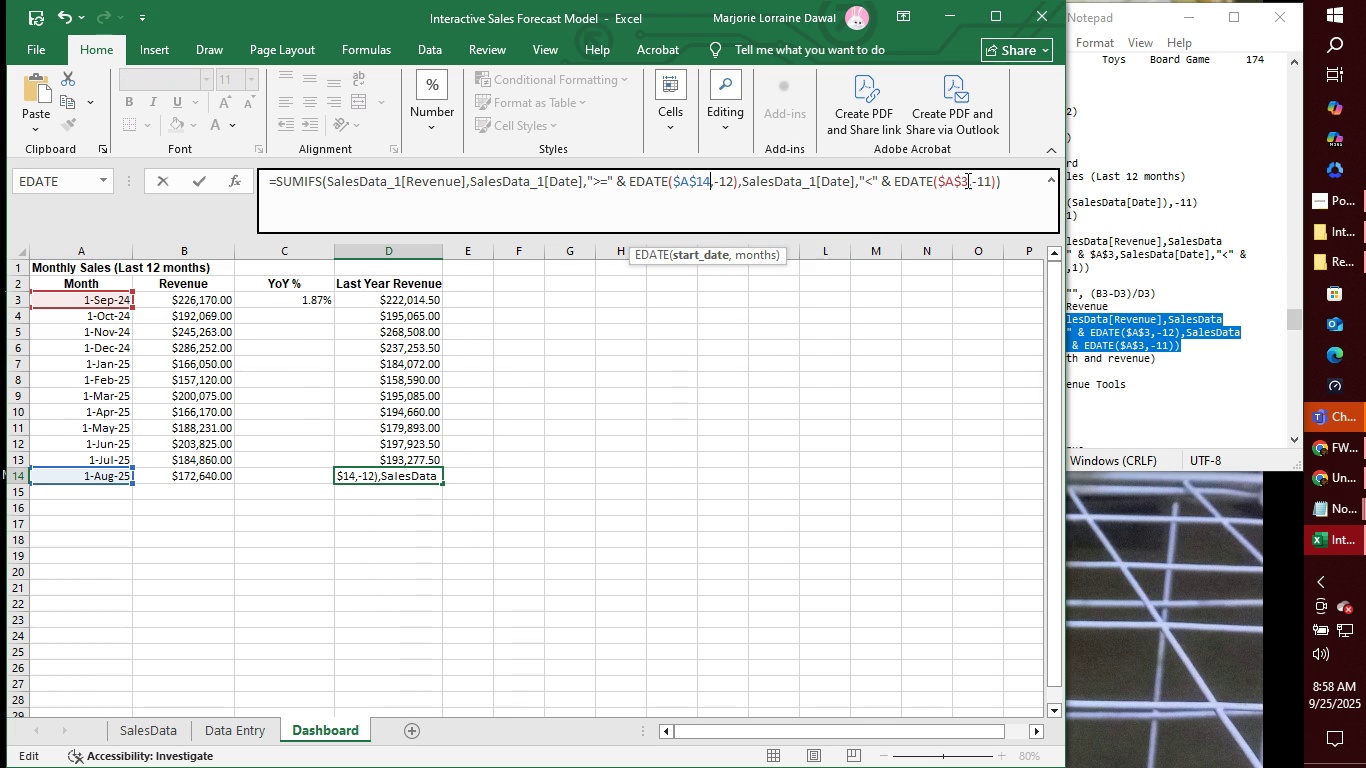 
left_click([968, 179])
 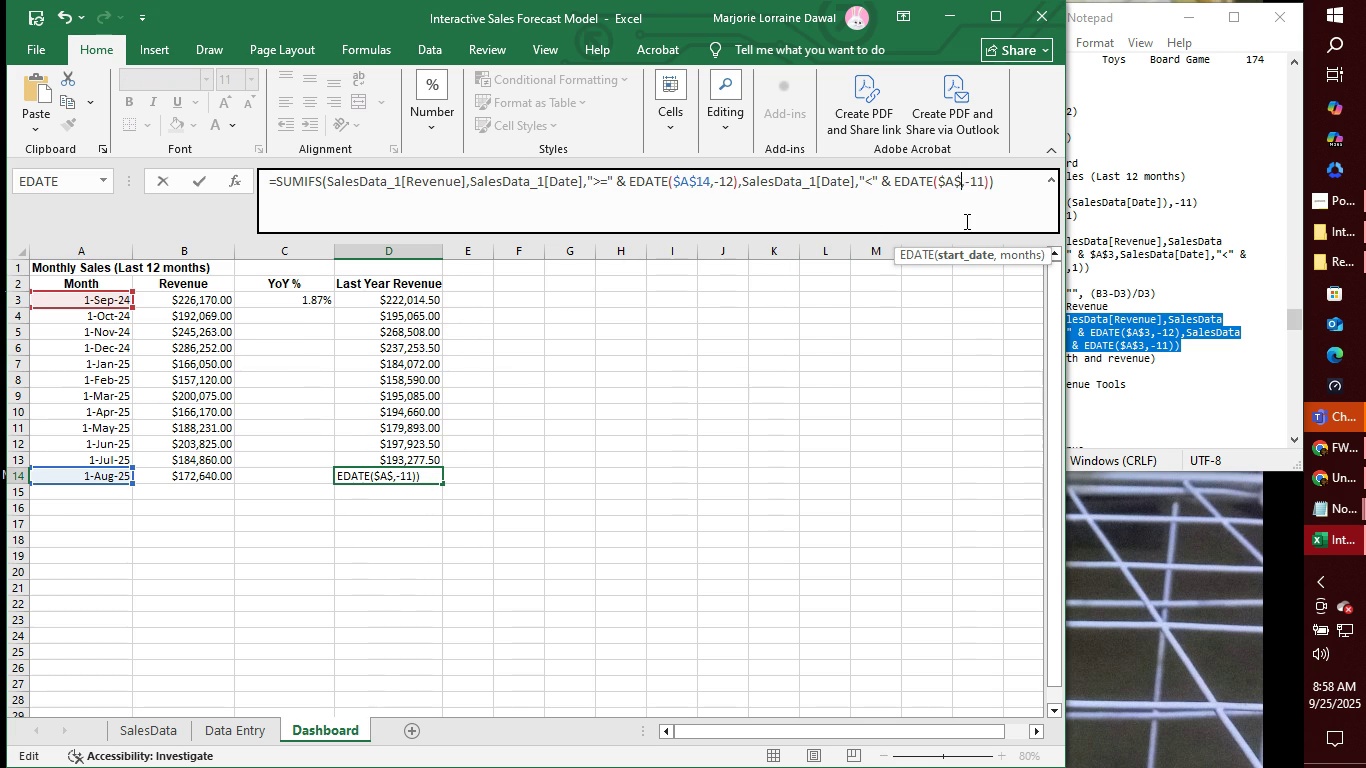 
key(Backspace)
type(14)
 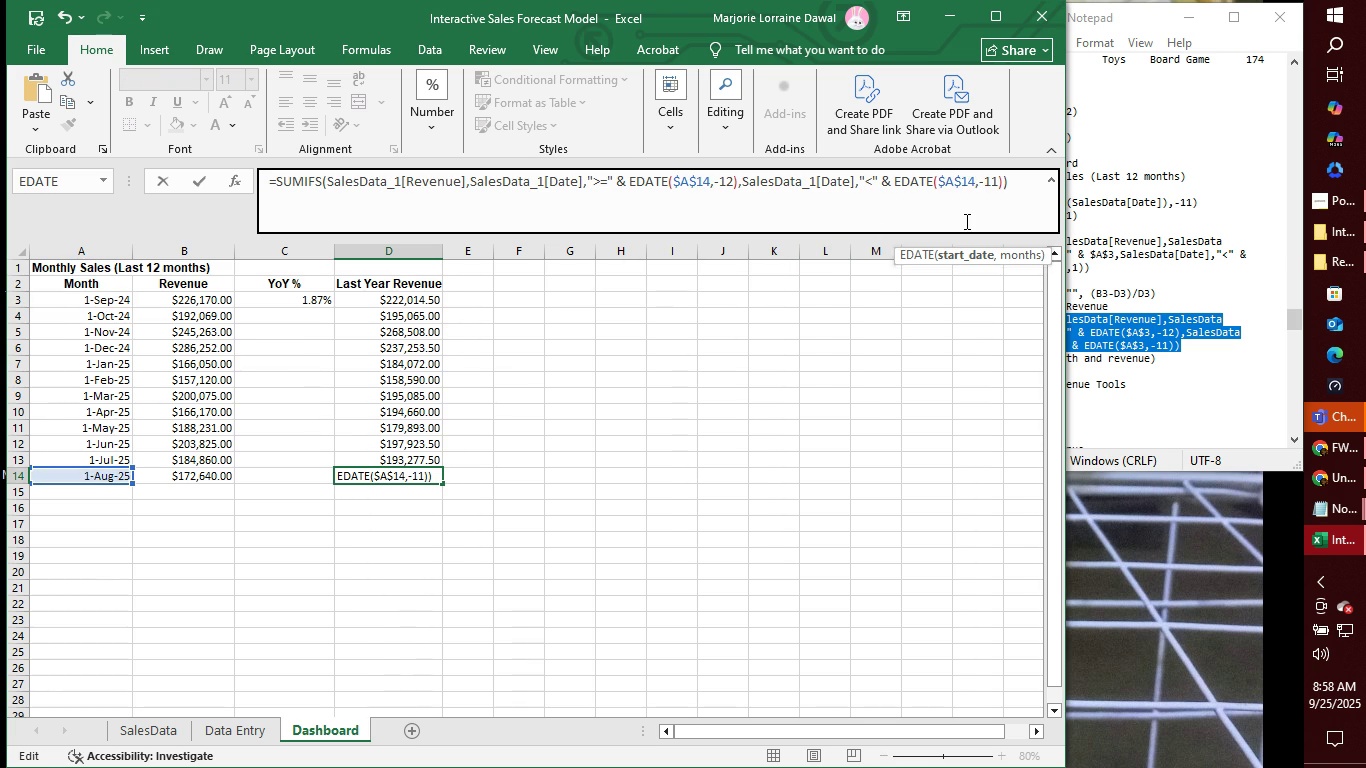 
key(Enter)
 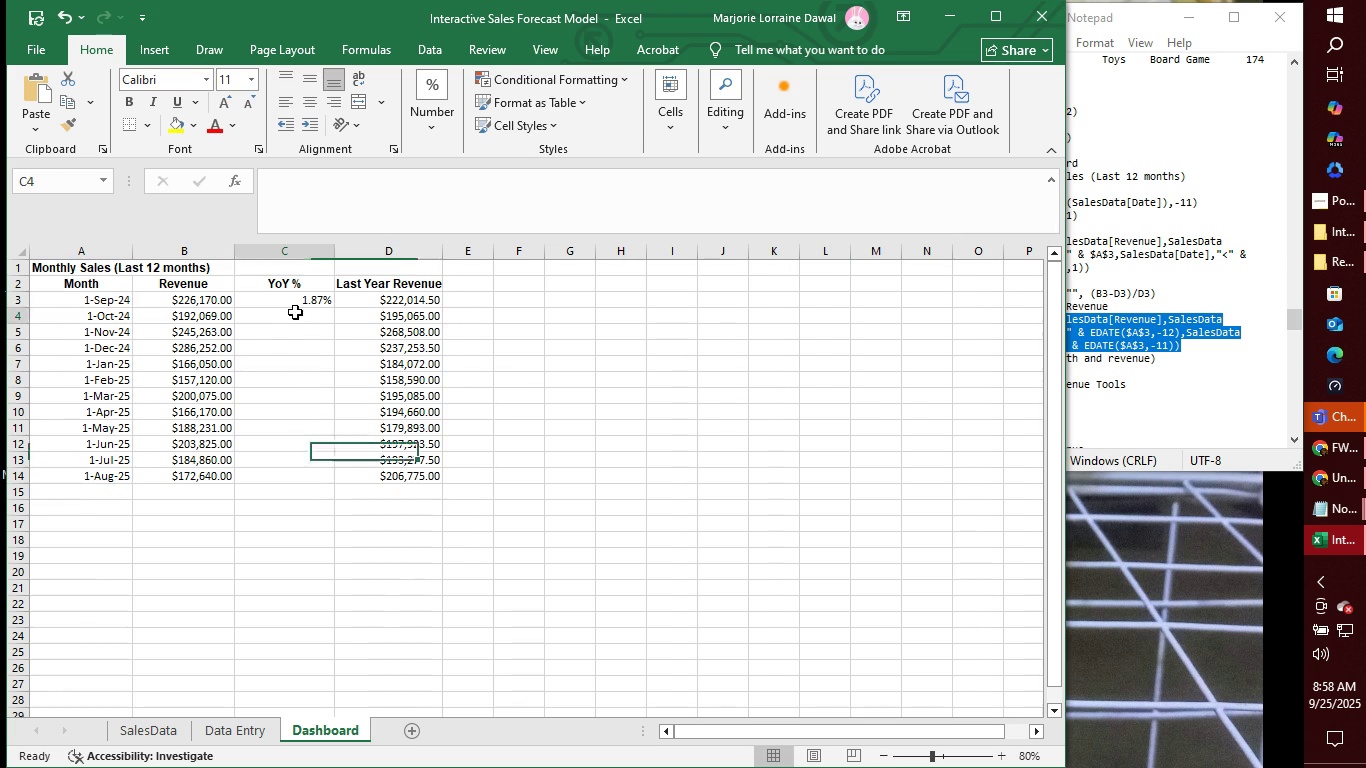 
double_click([302, 303])